 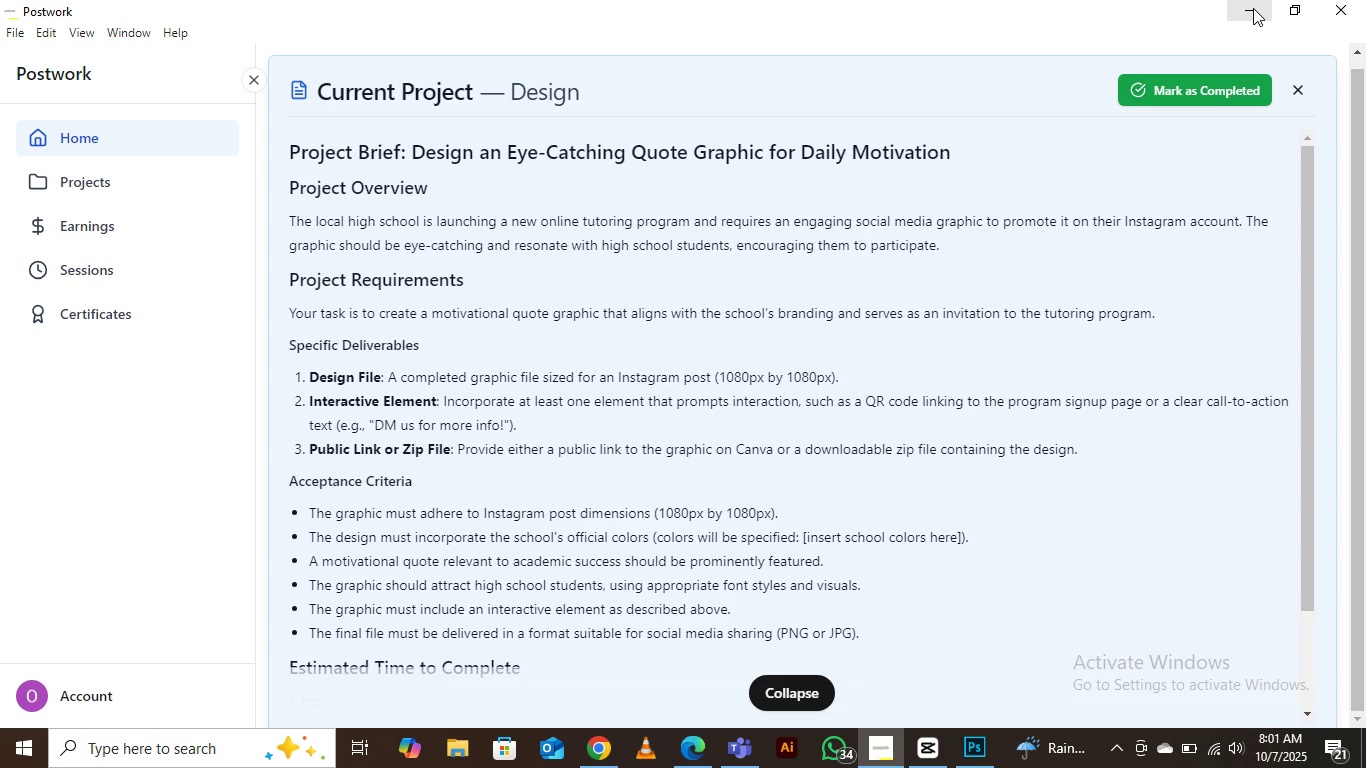 
scroll: coordinate [812, 391], scroll_direction: down, amount: 2.0
 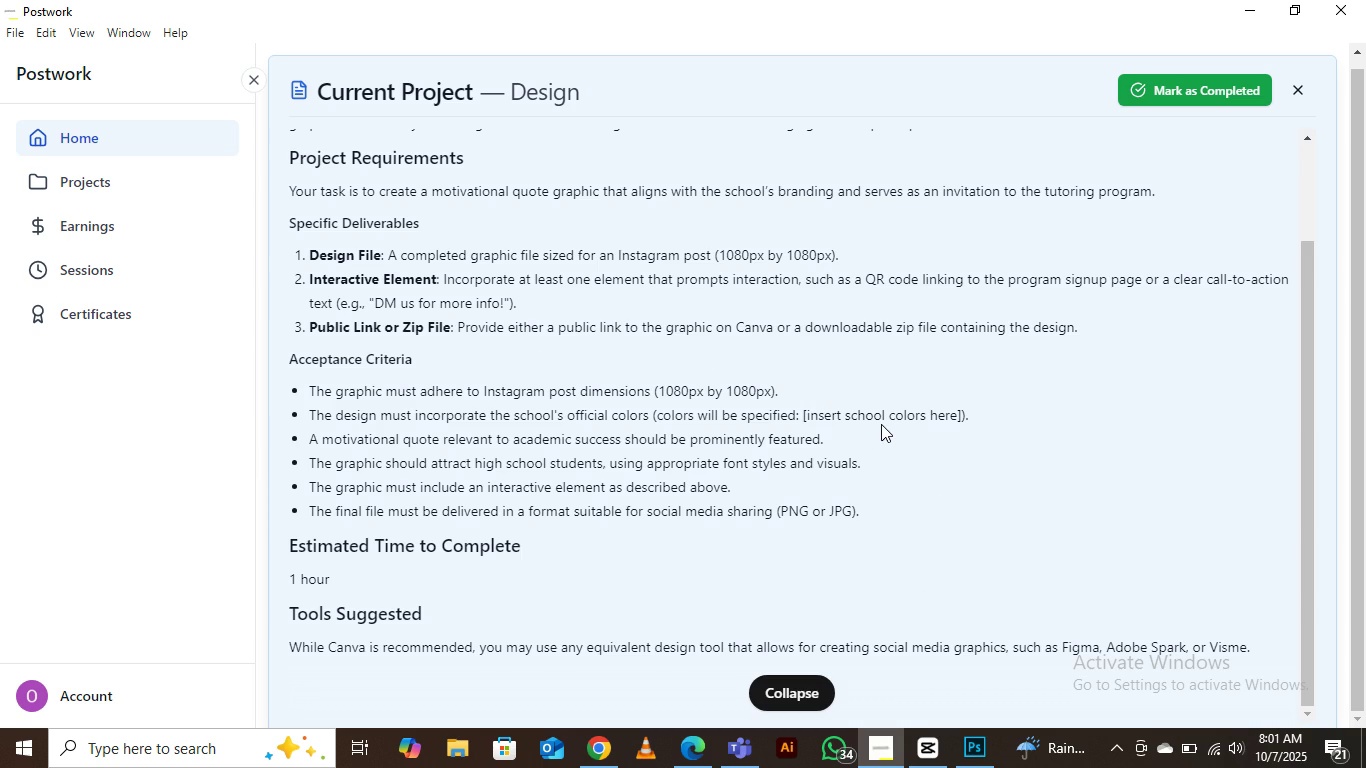 
wait(35.99)
 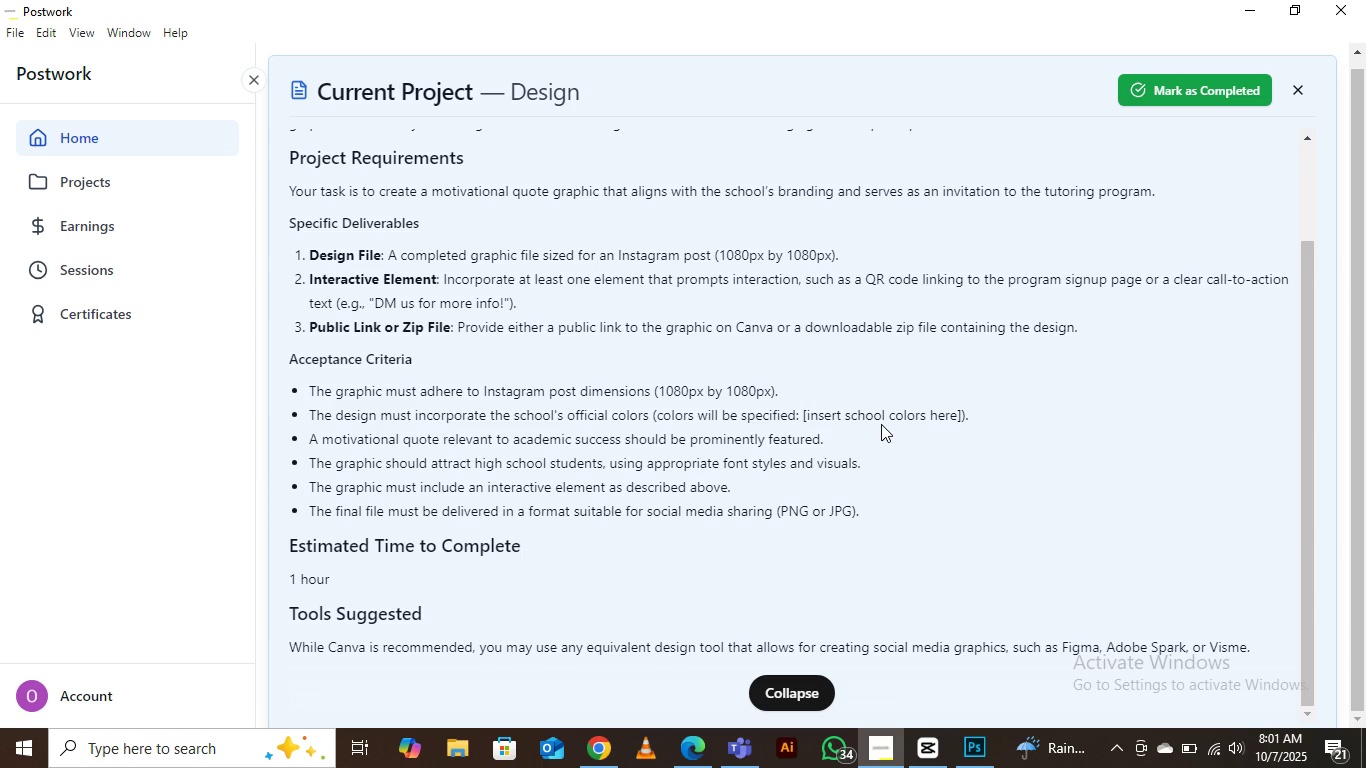 
left_click([687, 745])
 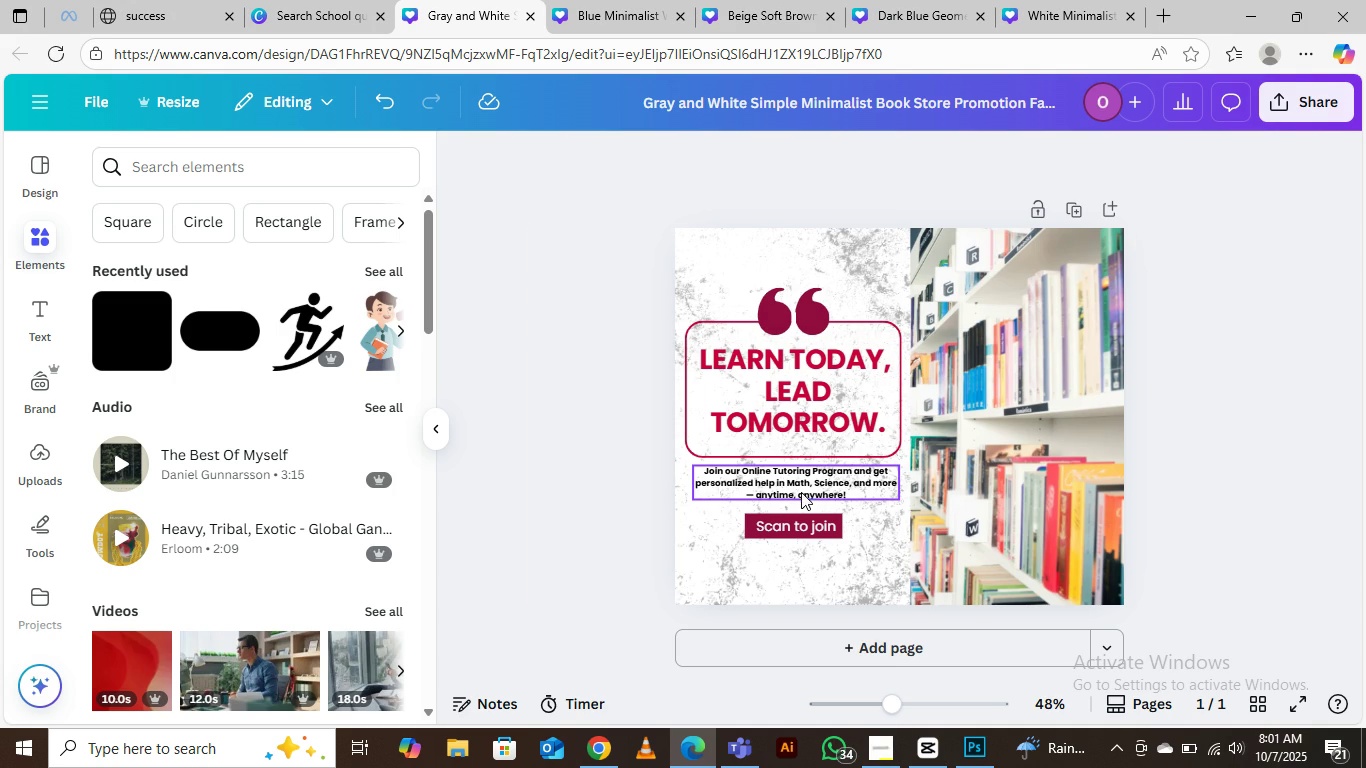 
mouse_move([783, 487])
 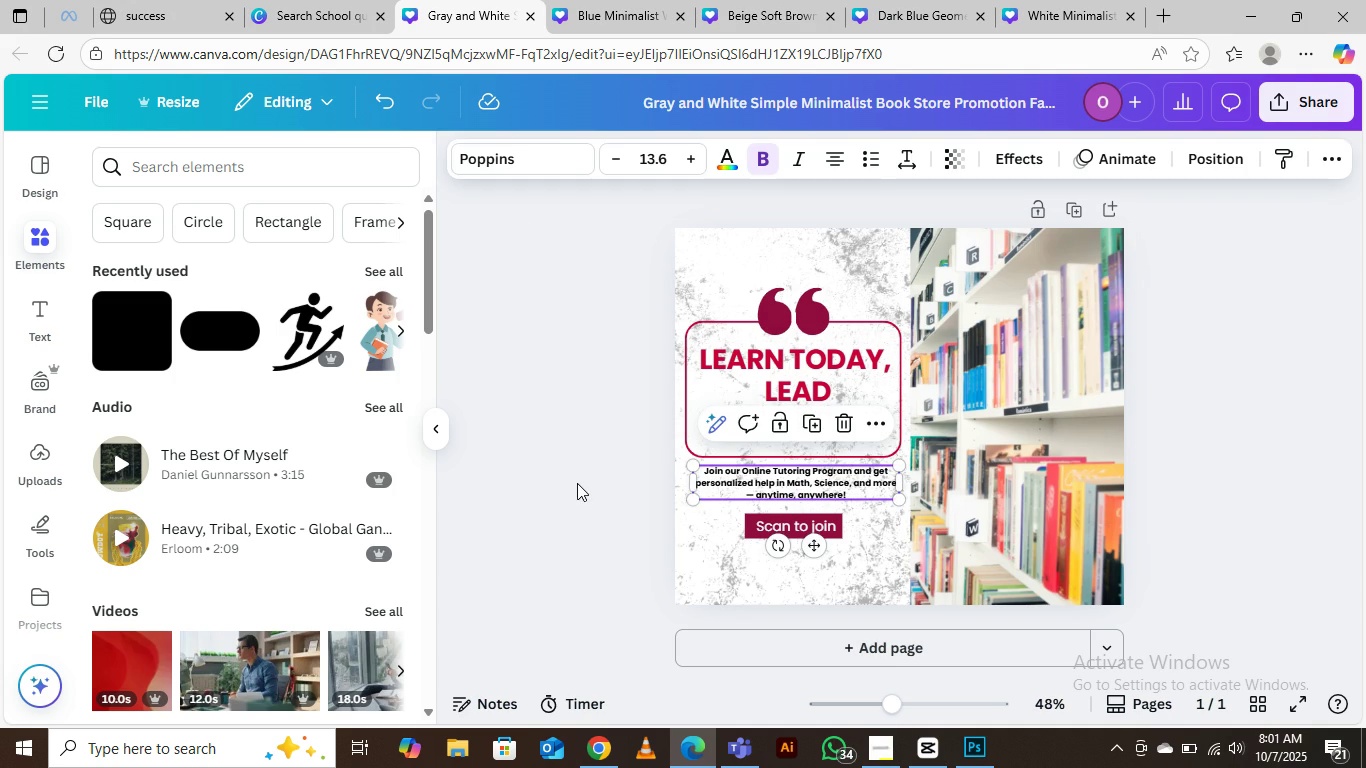 
left_click([577, 483])
 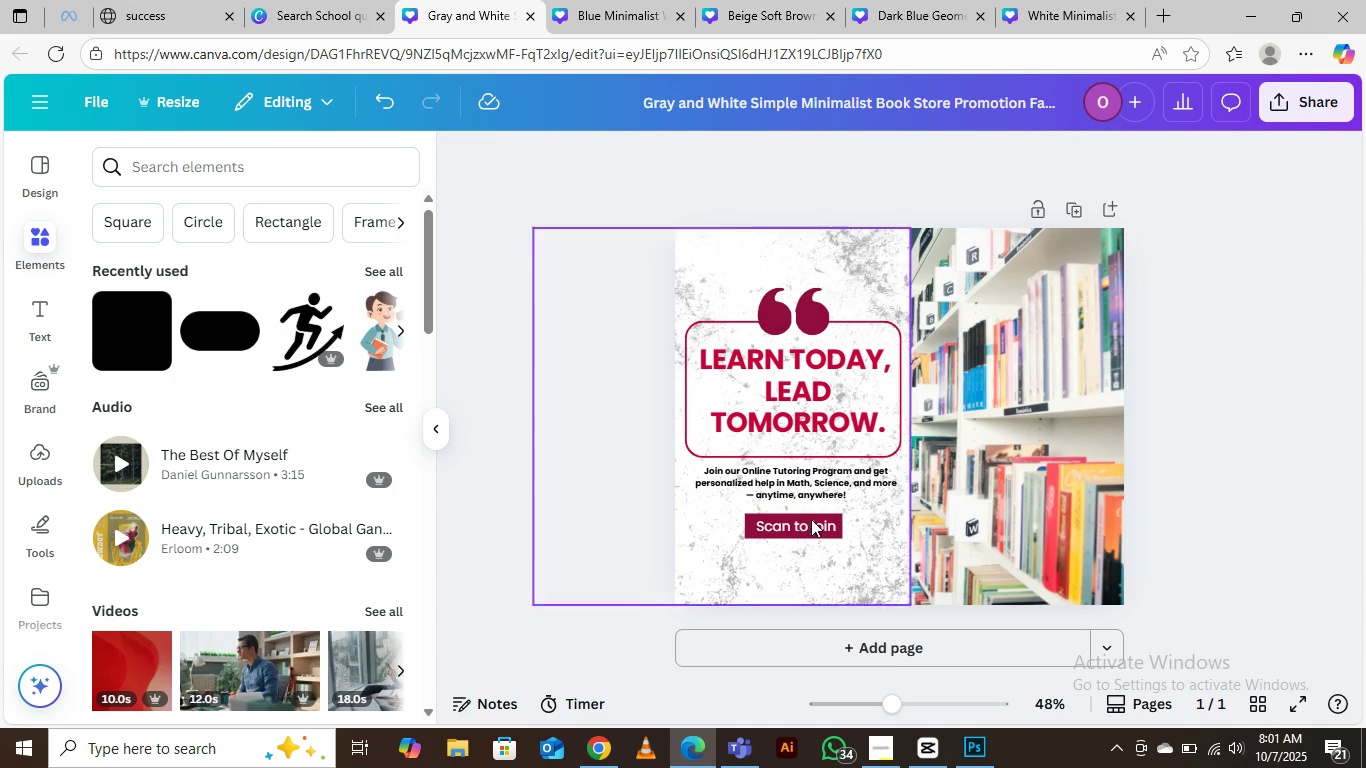 
left_click([801, 529])
 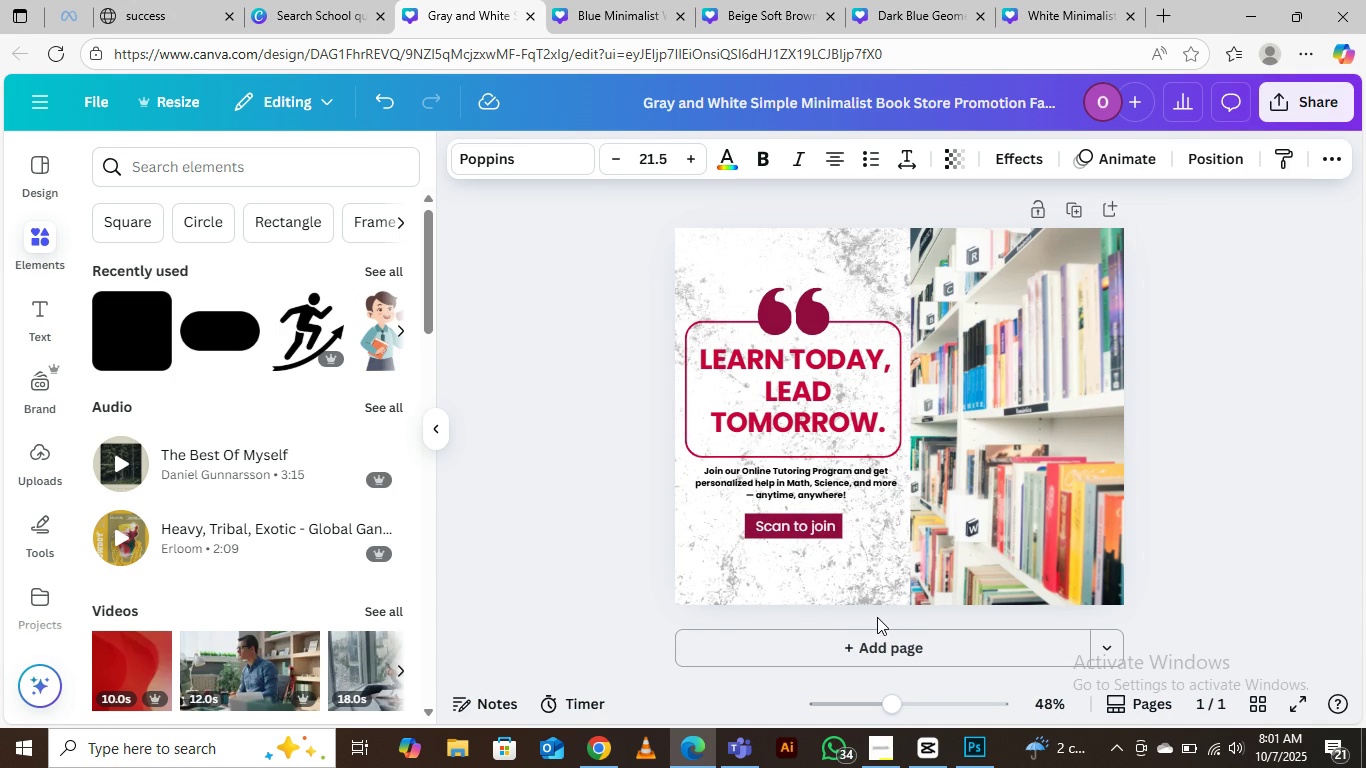 
key(ArrowLeft)
 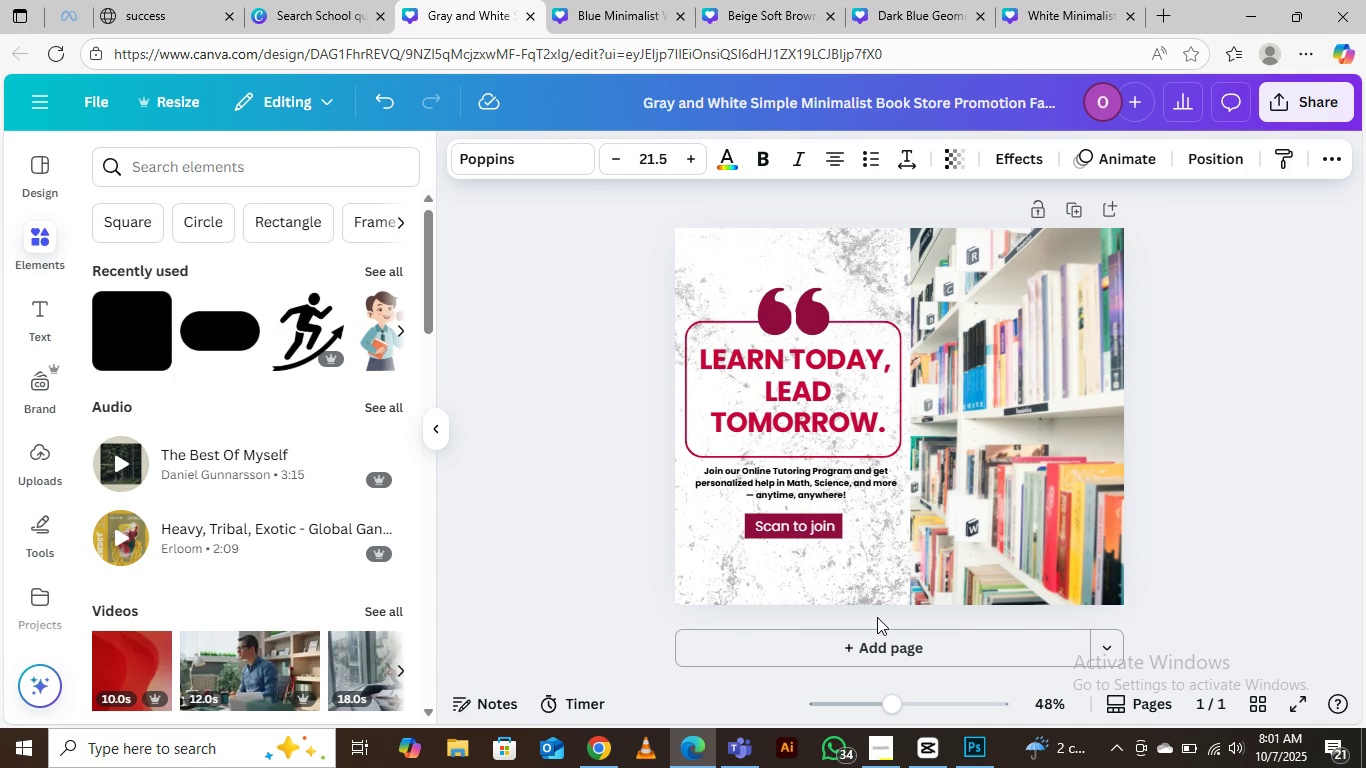 
key(ArrowLeft)
 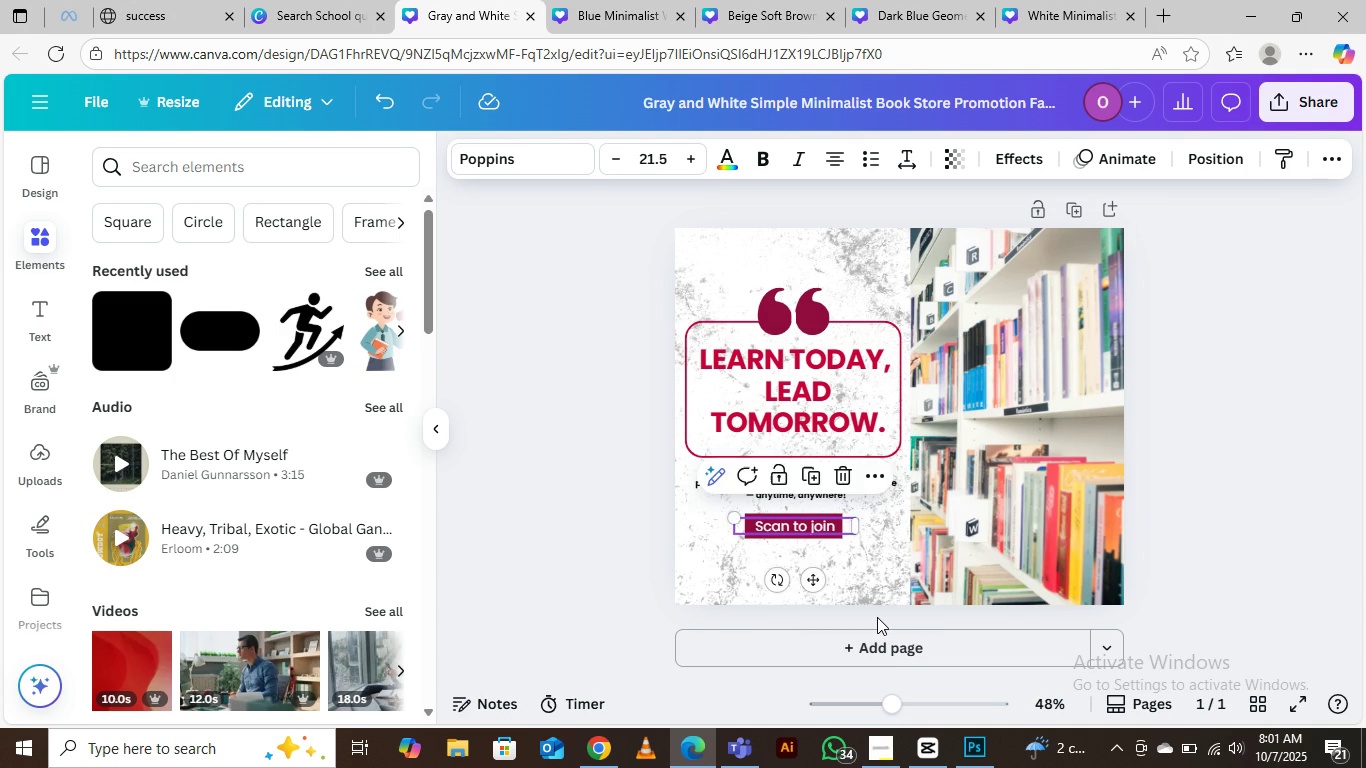 
key(ArrowUp)
 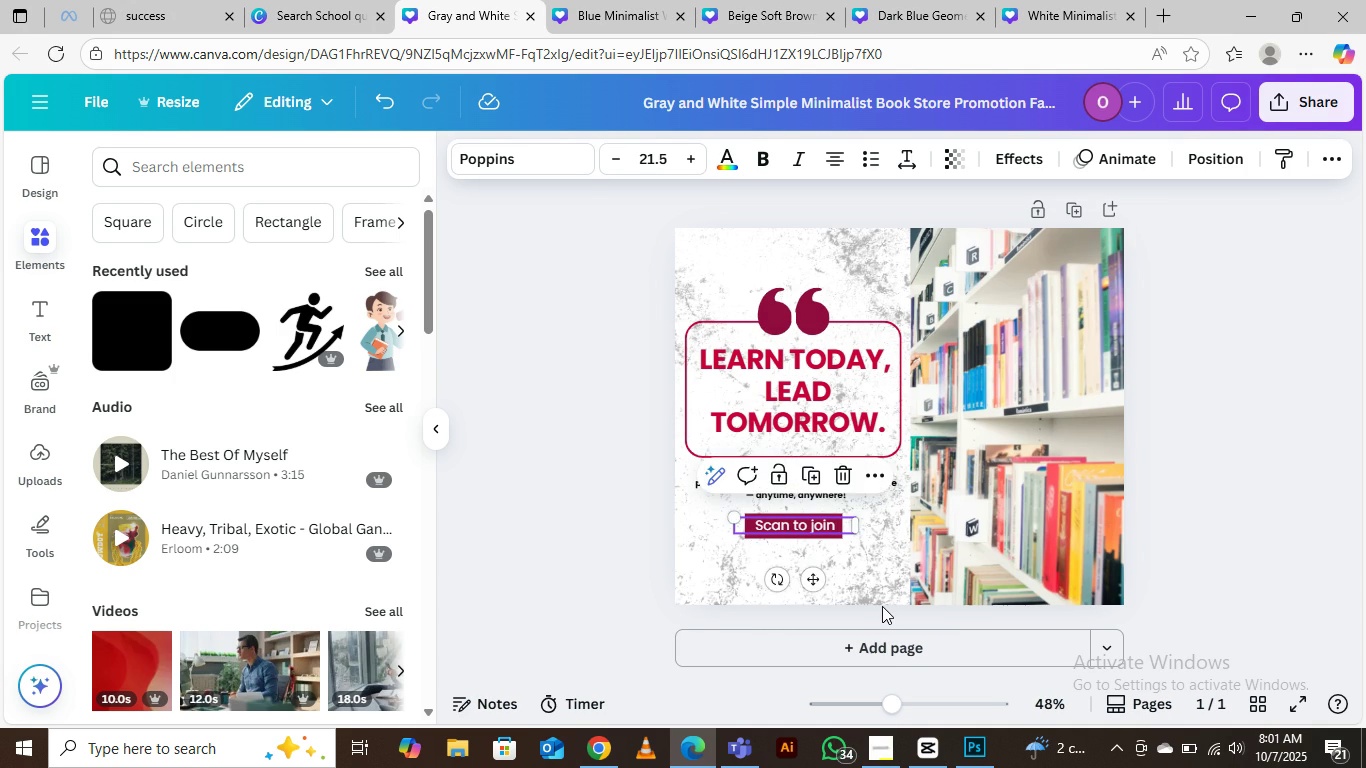 
key(ArrowDown)
 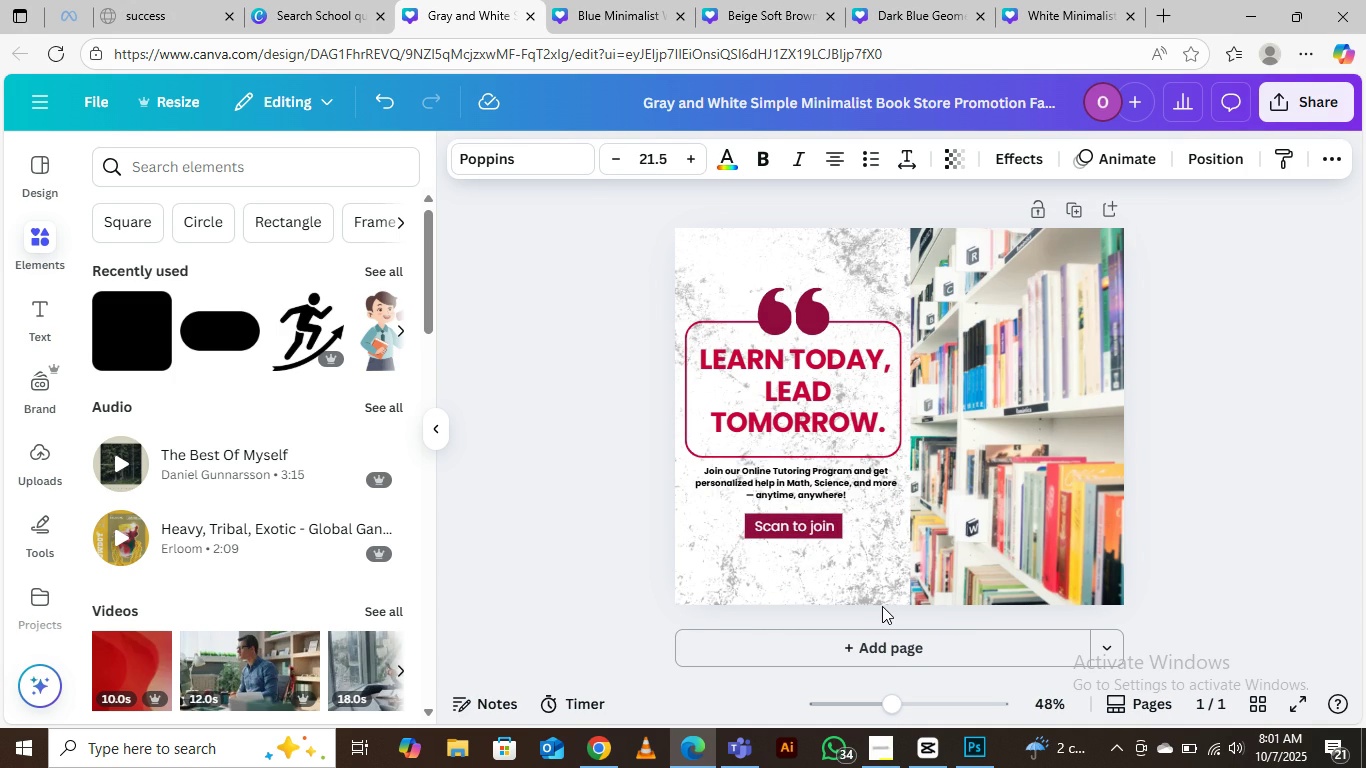 
key(ArrowLeft)
 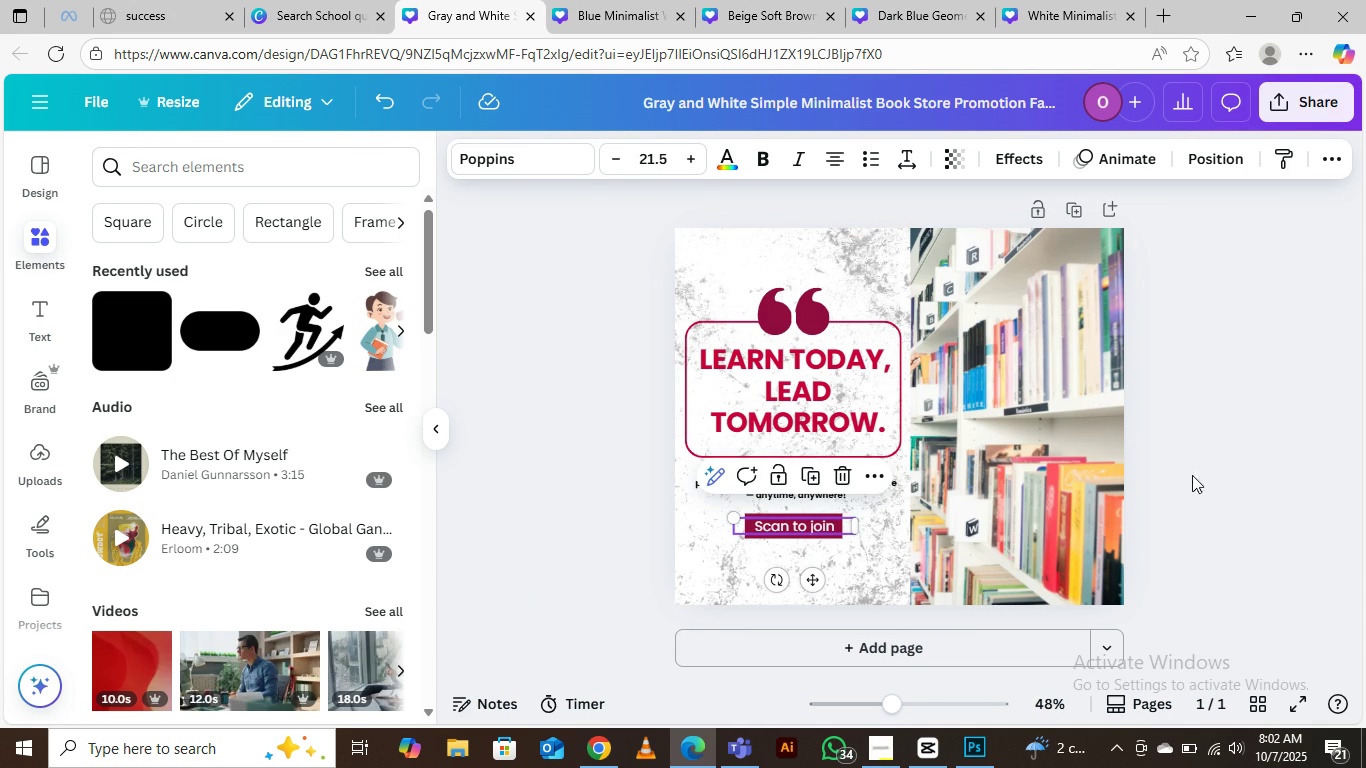 
left_click([1205, 456])
 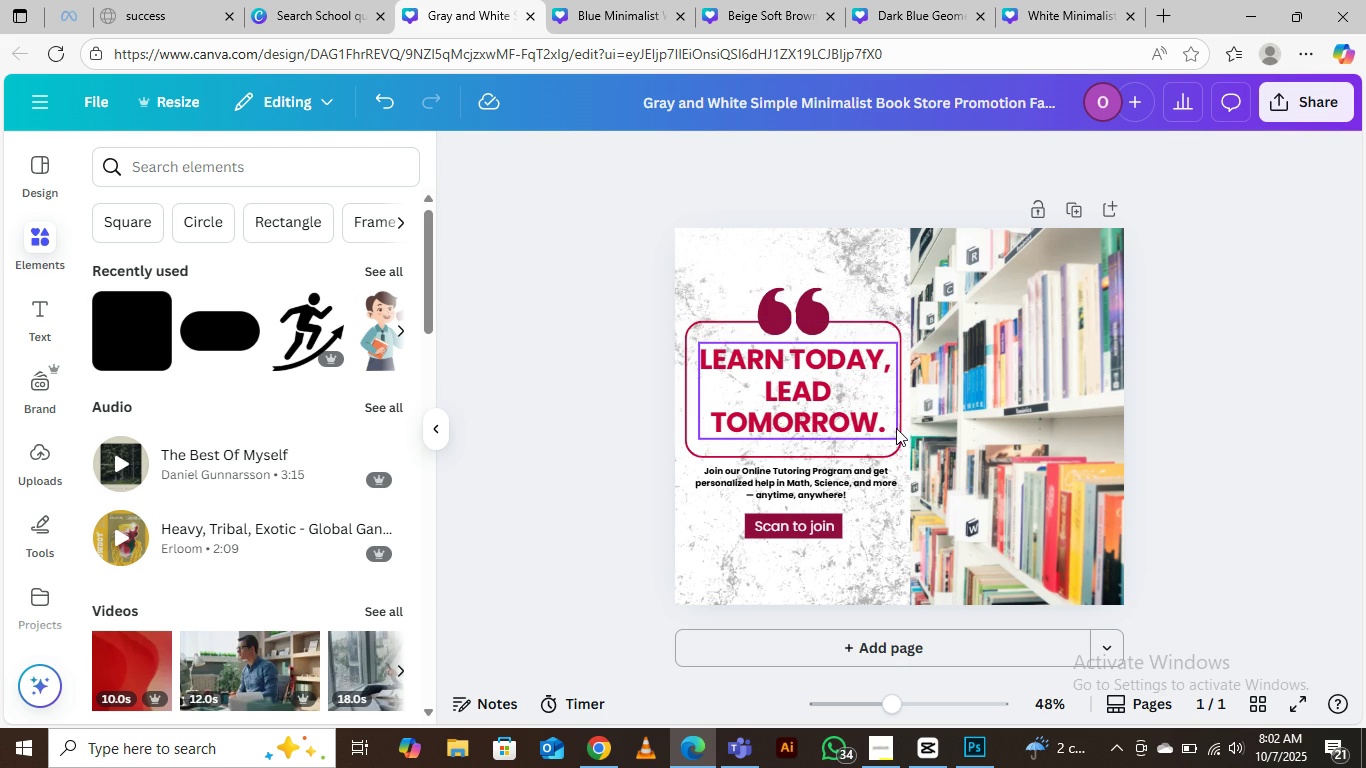 
left_click([899, 433])
 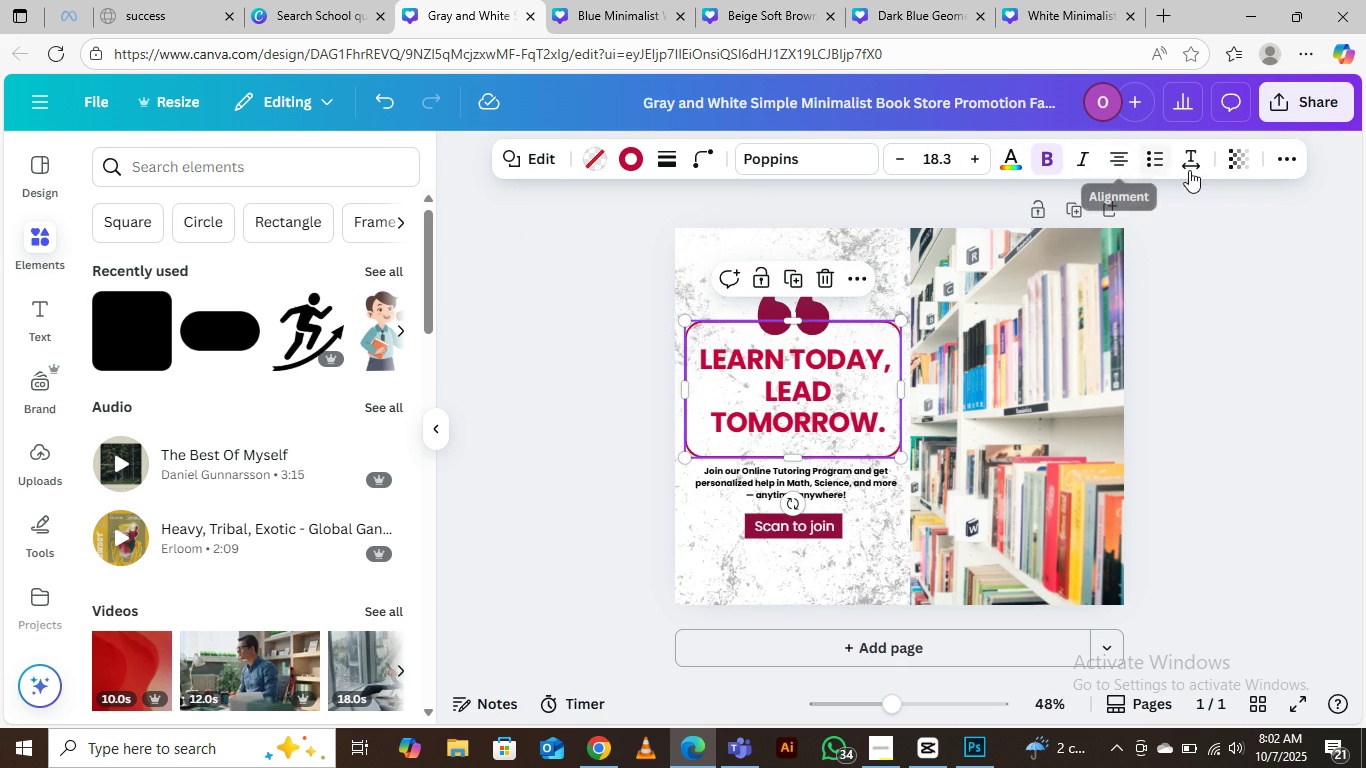 
left_click([1235, 160])